 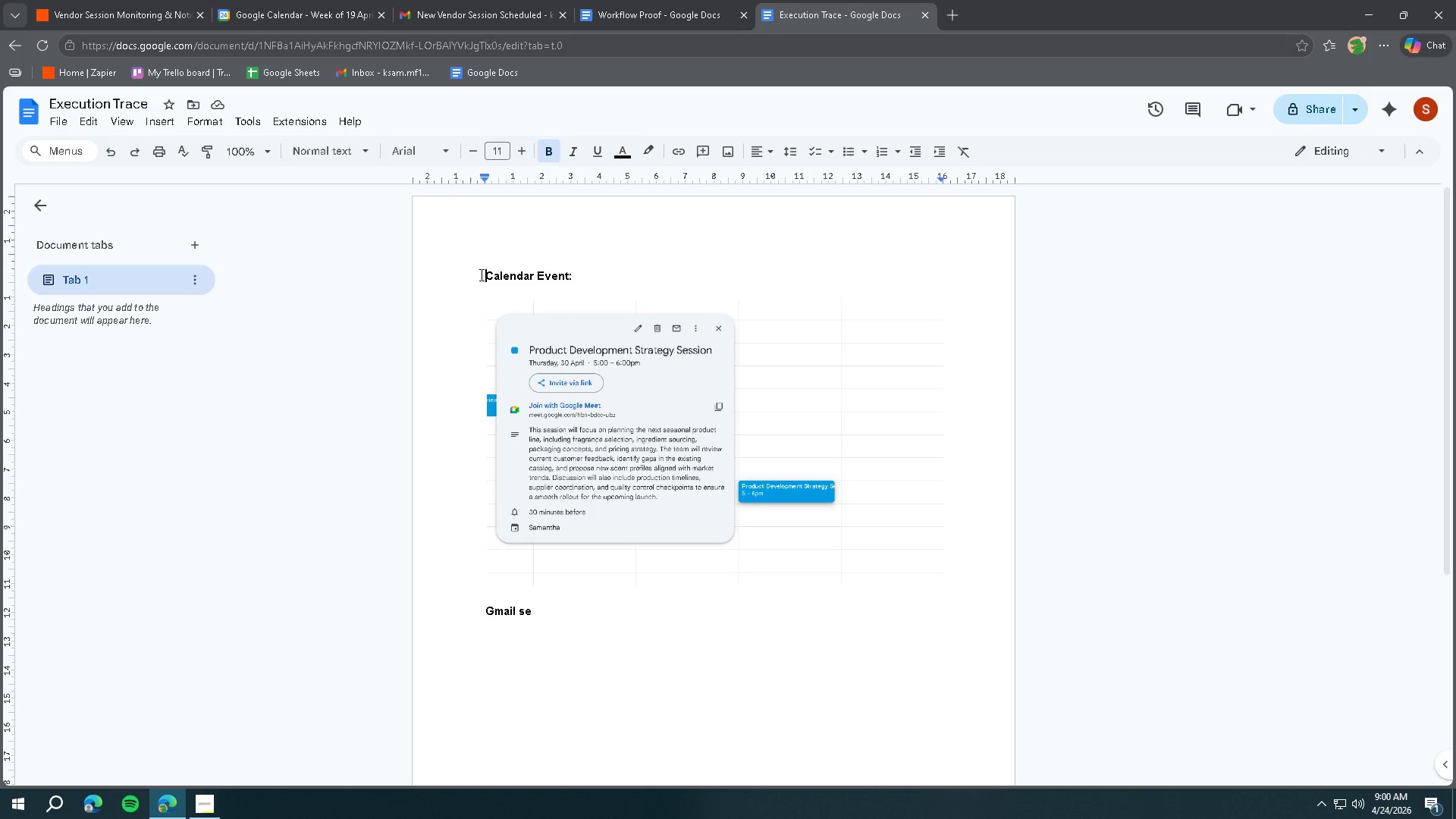 
type(Google )
 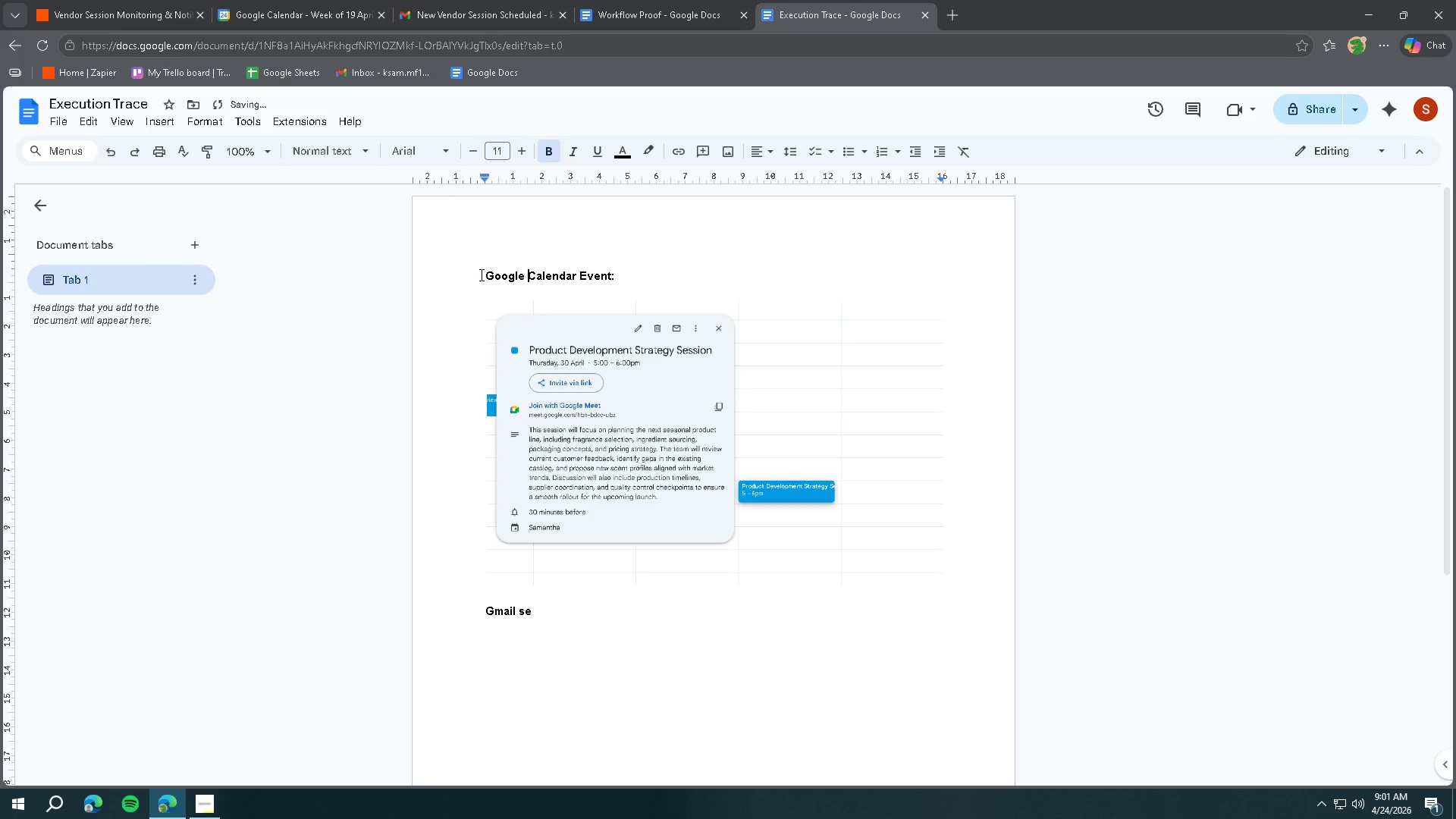 
left_click([480, 275])
 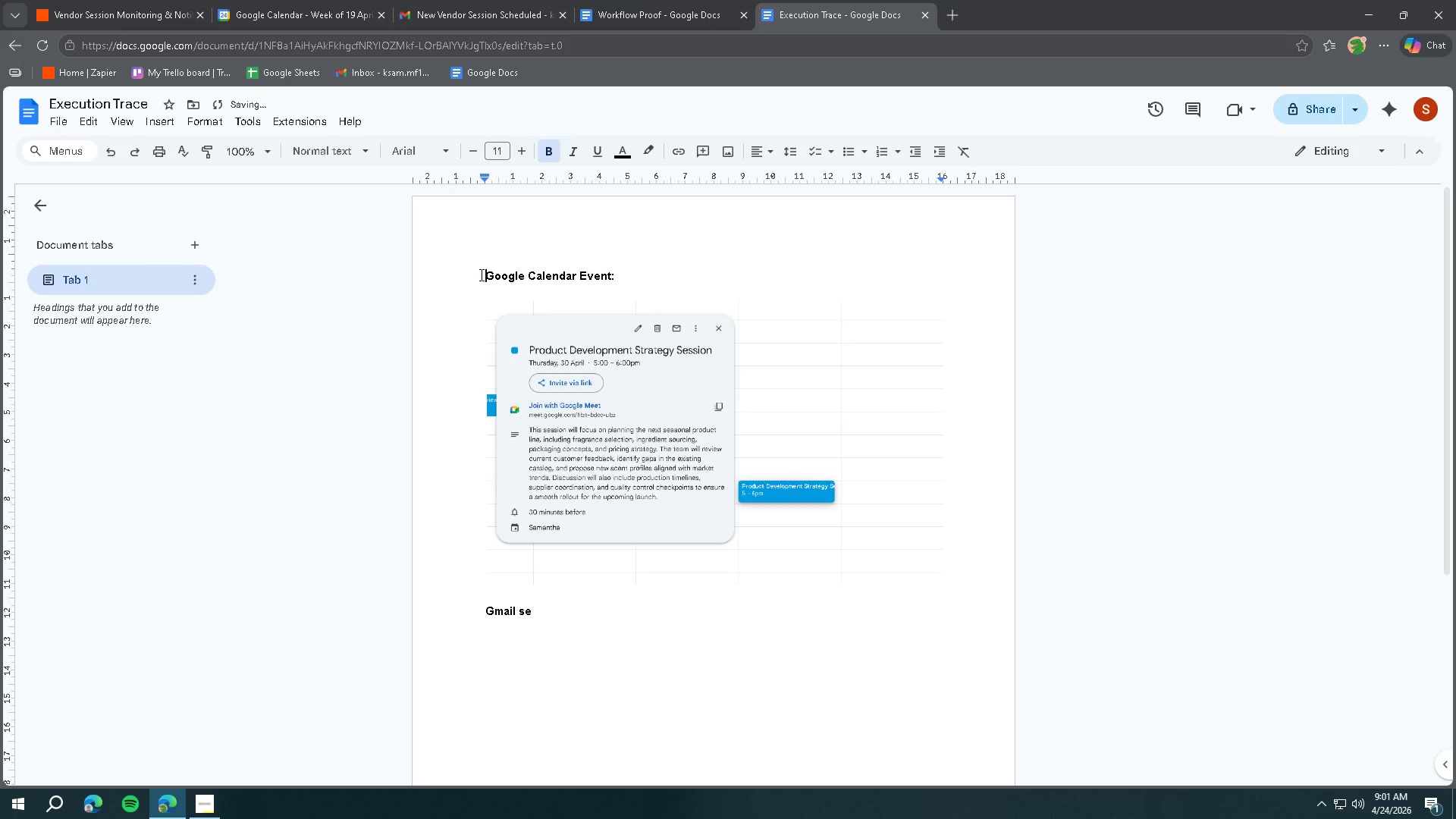 
key(1)
 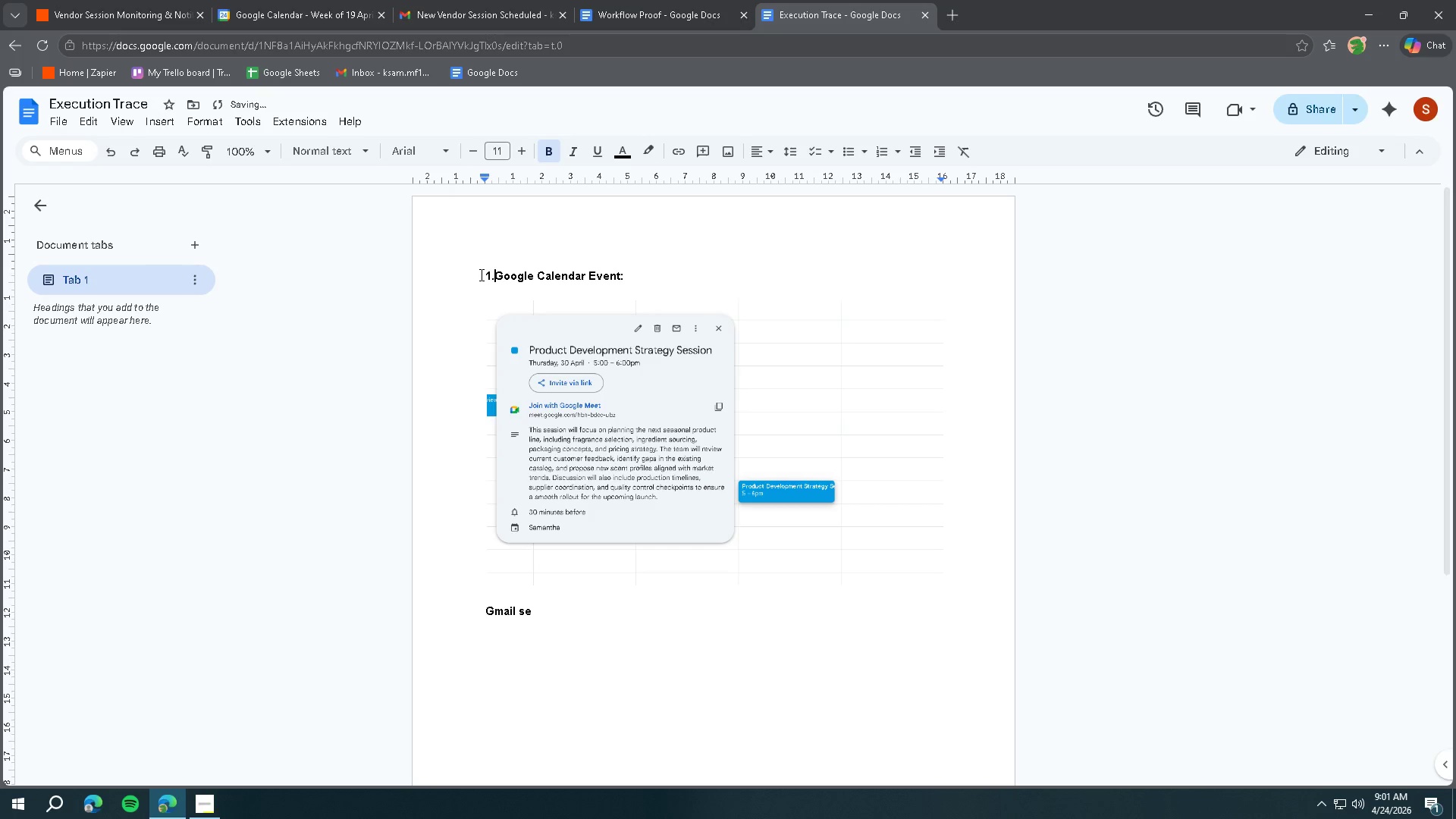 
key(Period)
 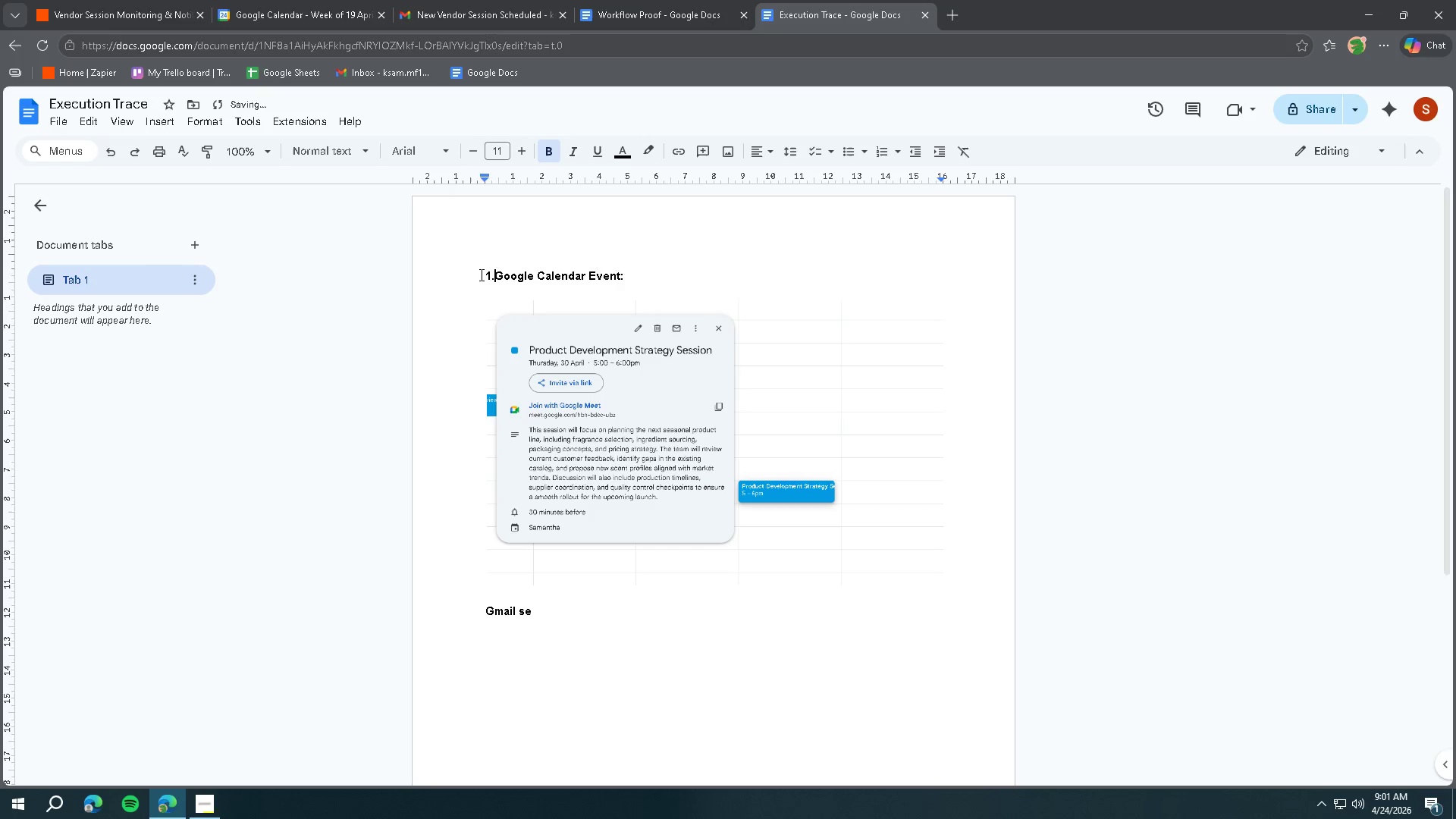 
key(Space)
 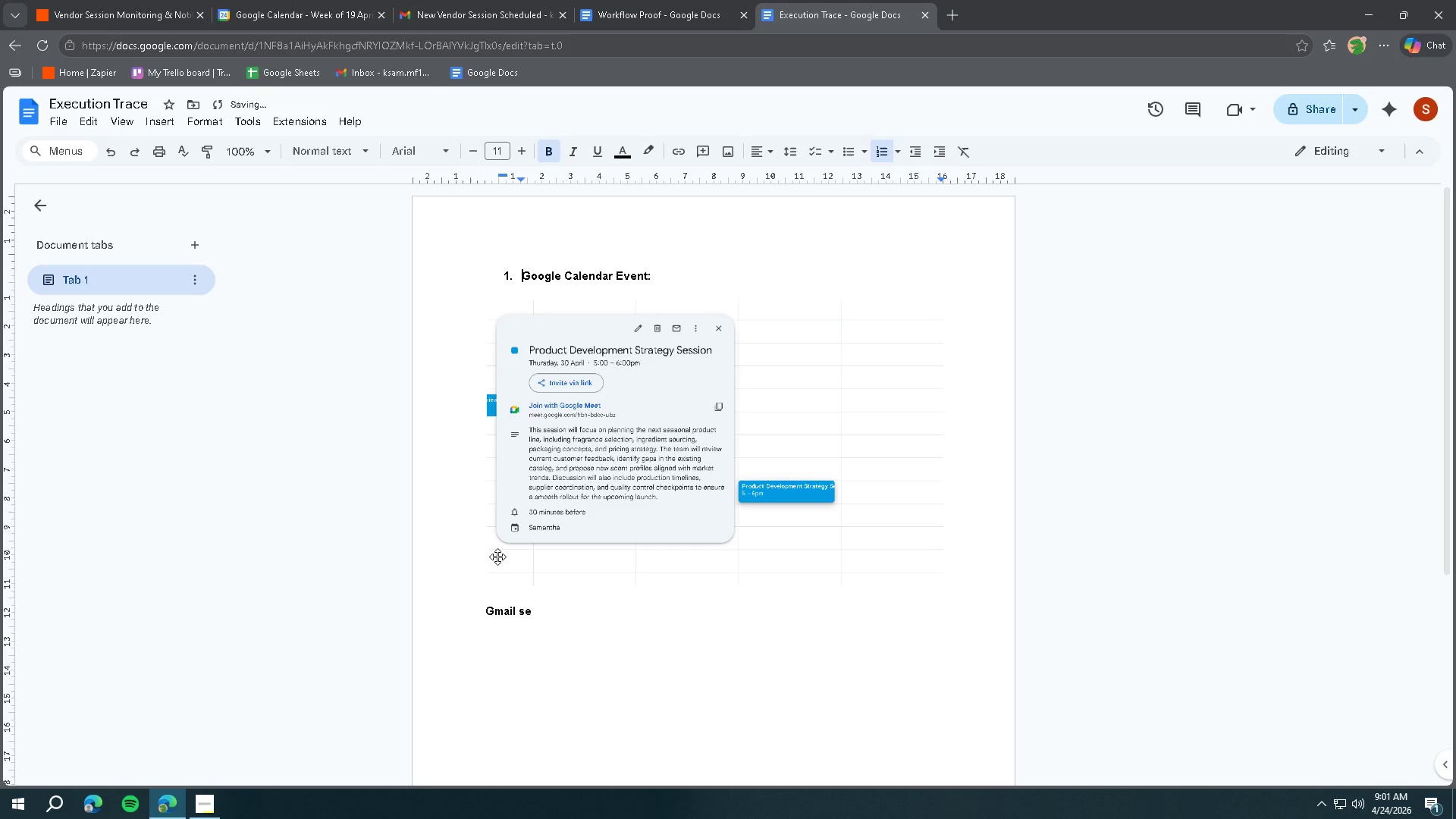 
left_click([470, 616])
 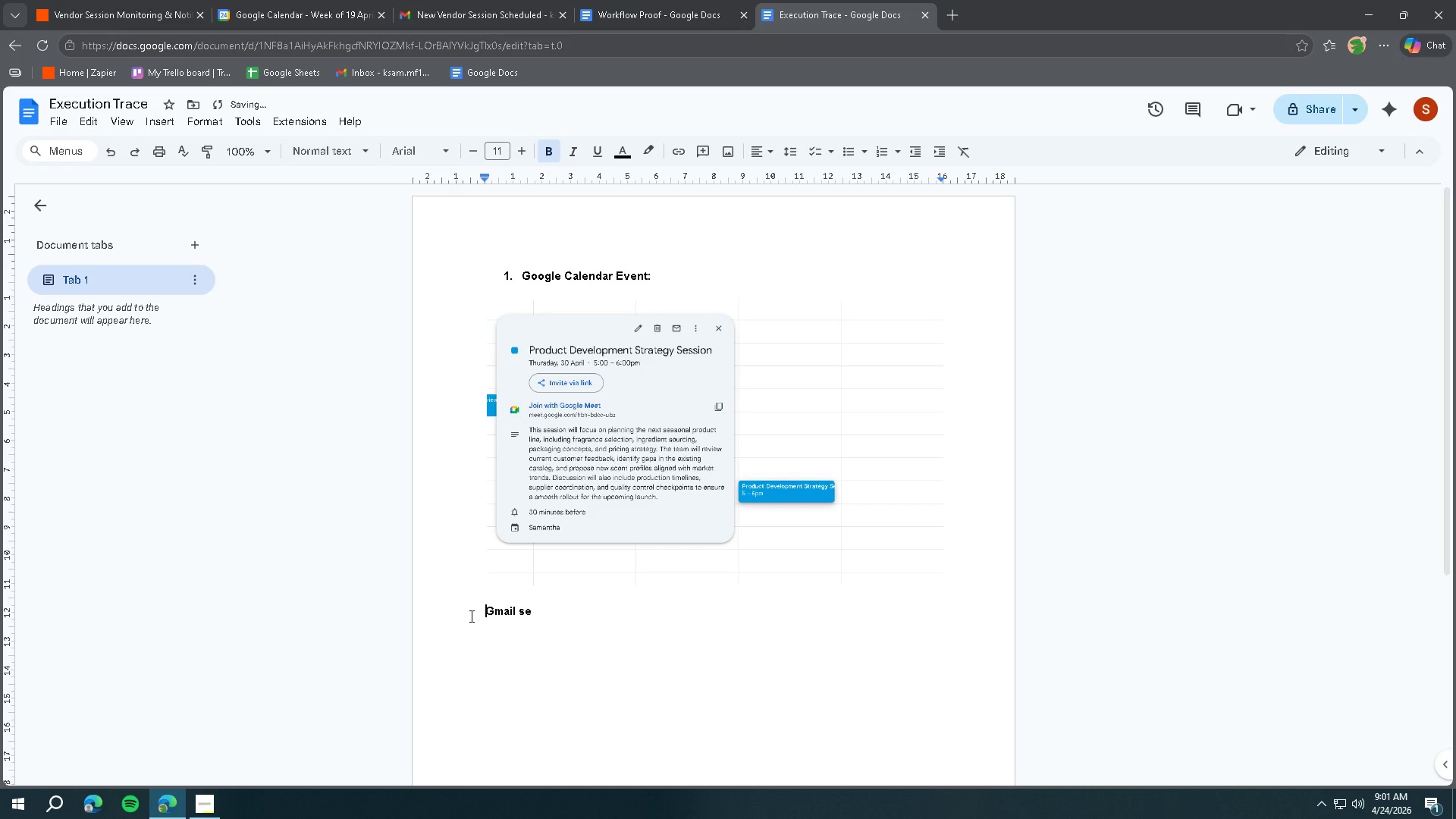 
key(2)
 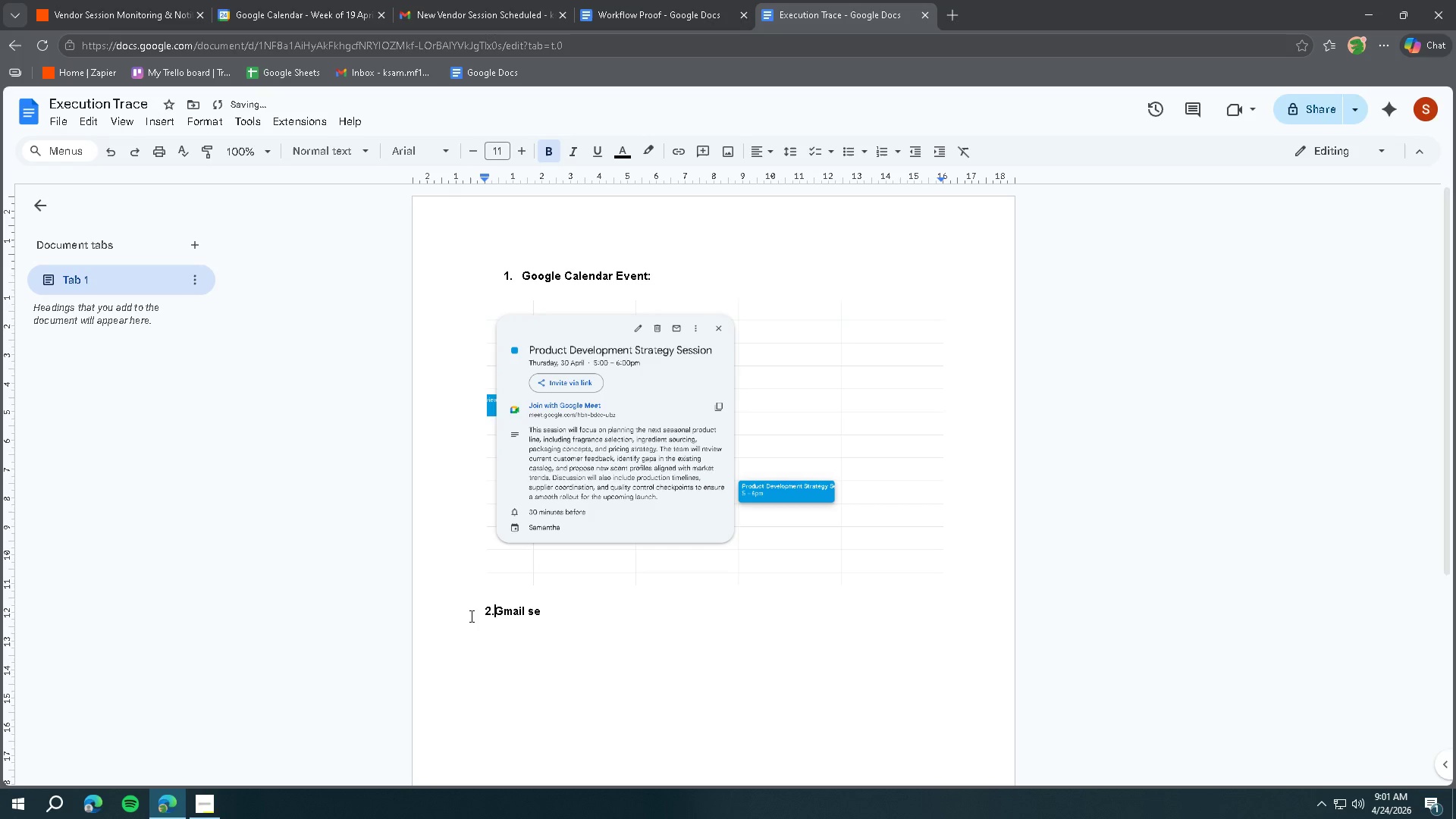 
key(Period)
 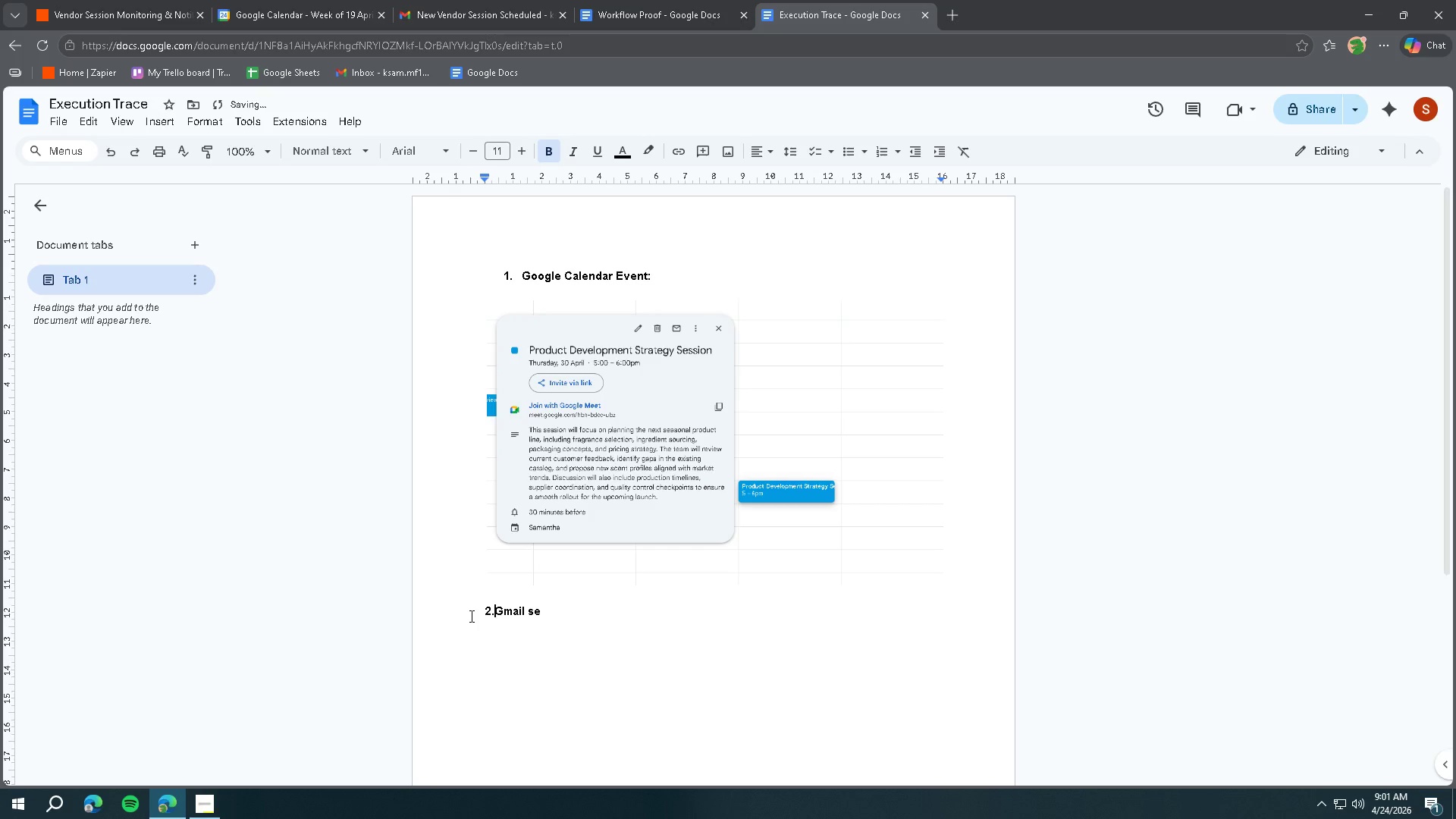 
key(Space)
 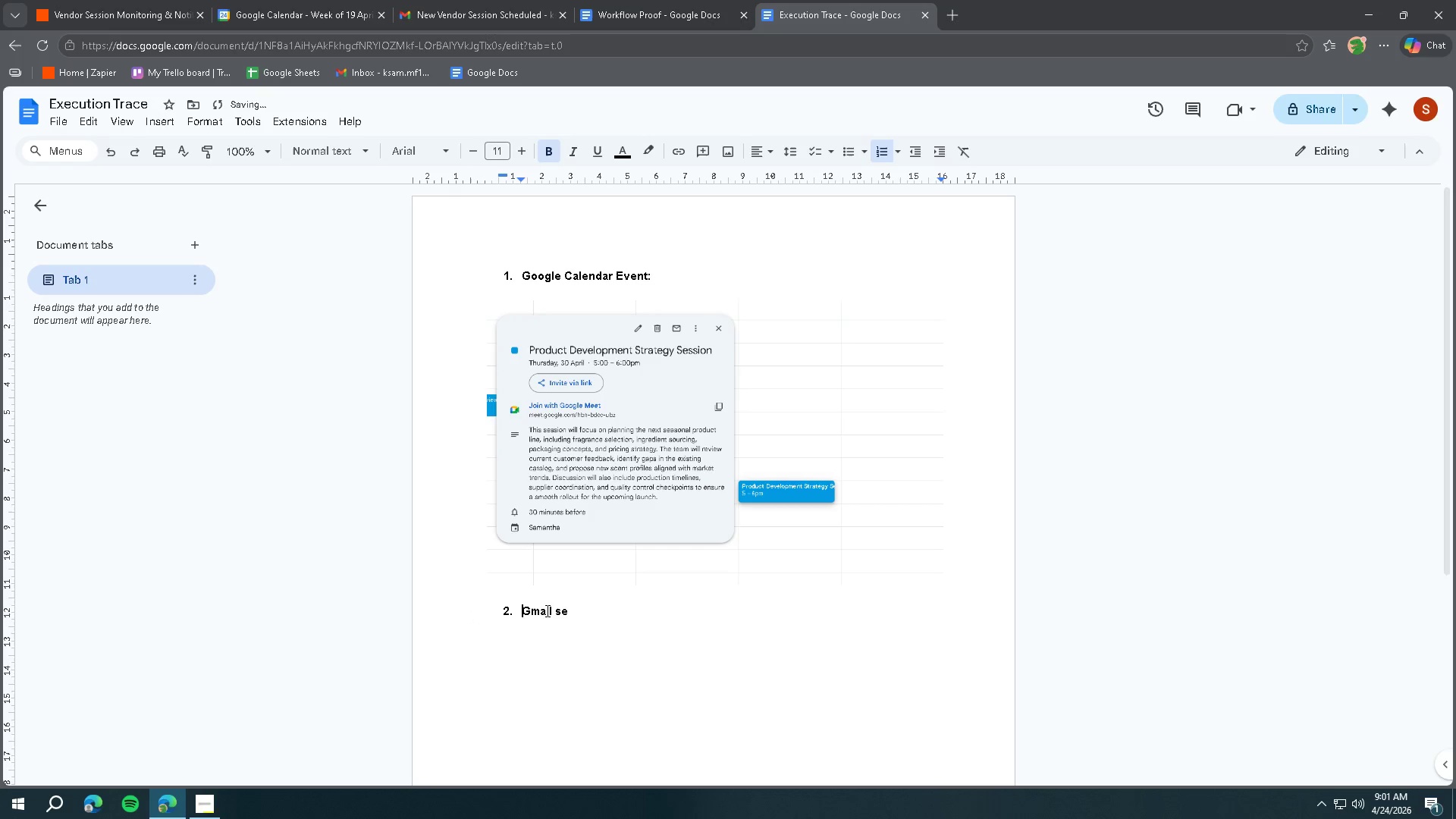 
left_click([585, 621])
 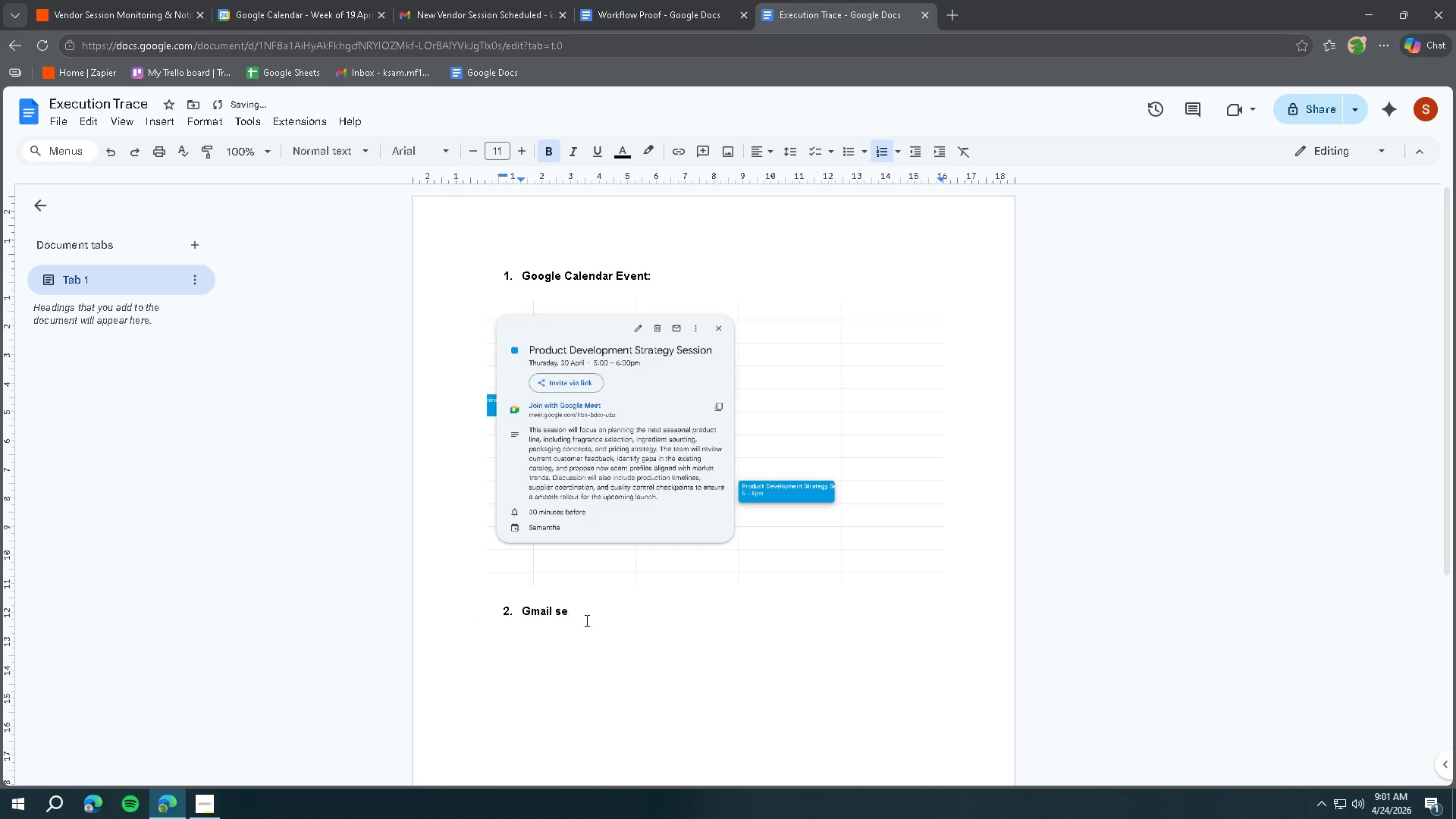 
key(Backspace)
key(Backspace)
type(Srnt )
key(Backspace)
key(Backspace)
key(Backspace)
key(Backspace)
type(ent Folder)
 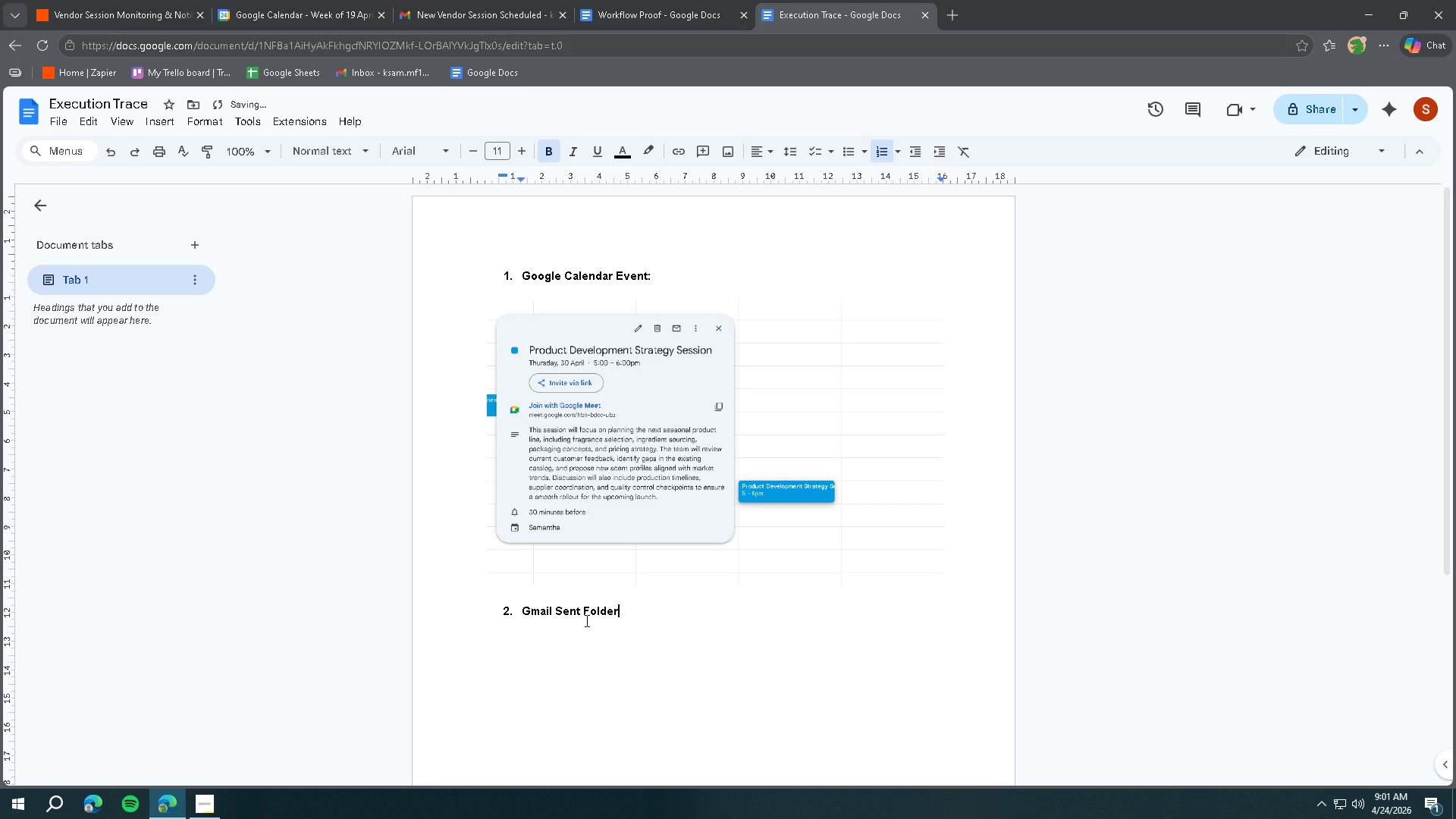 
key(Enter)
 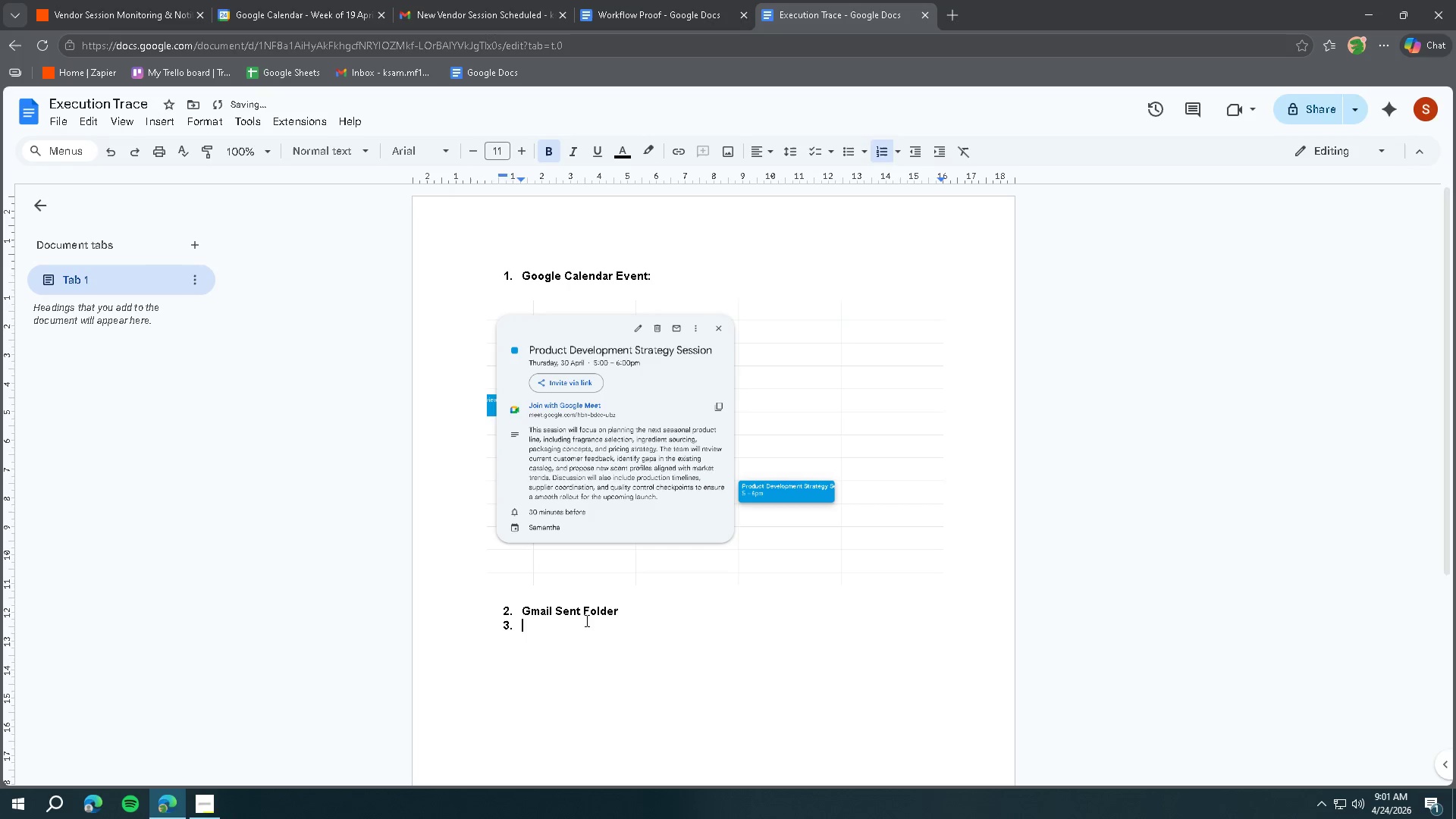 
key(Enter)
 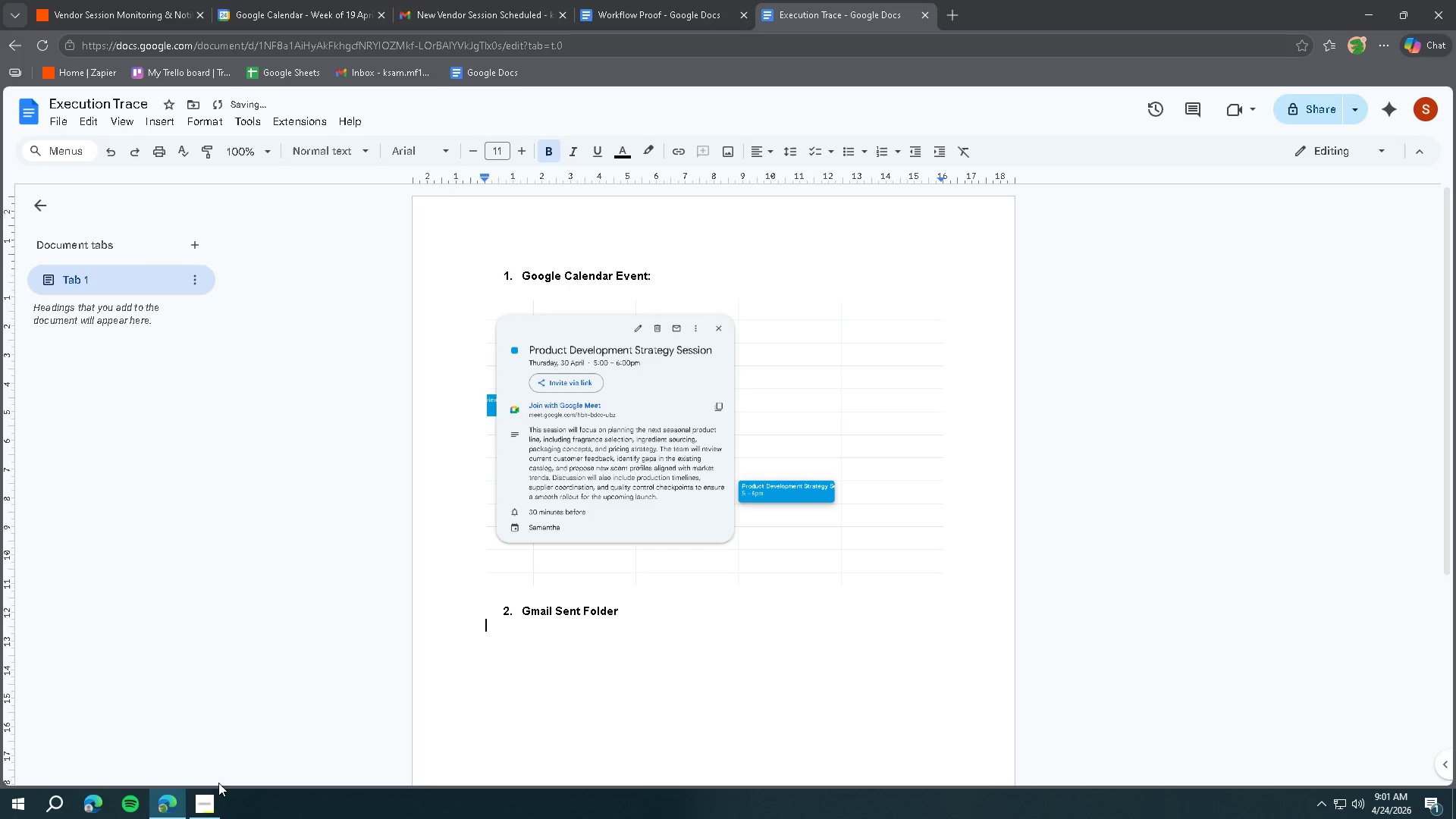 
left_click([209, 794])